 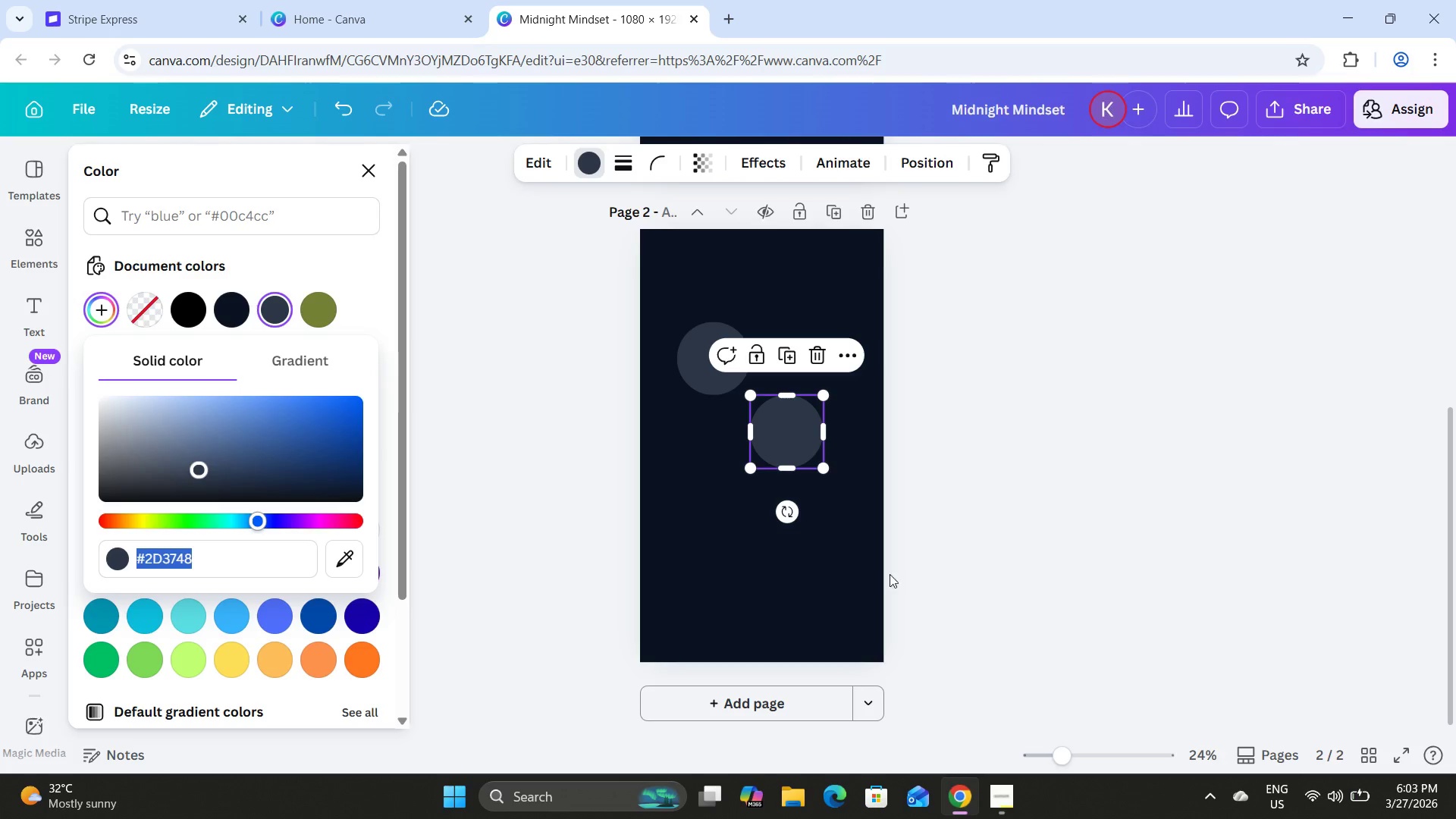 
key(Control+V)
 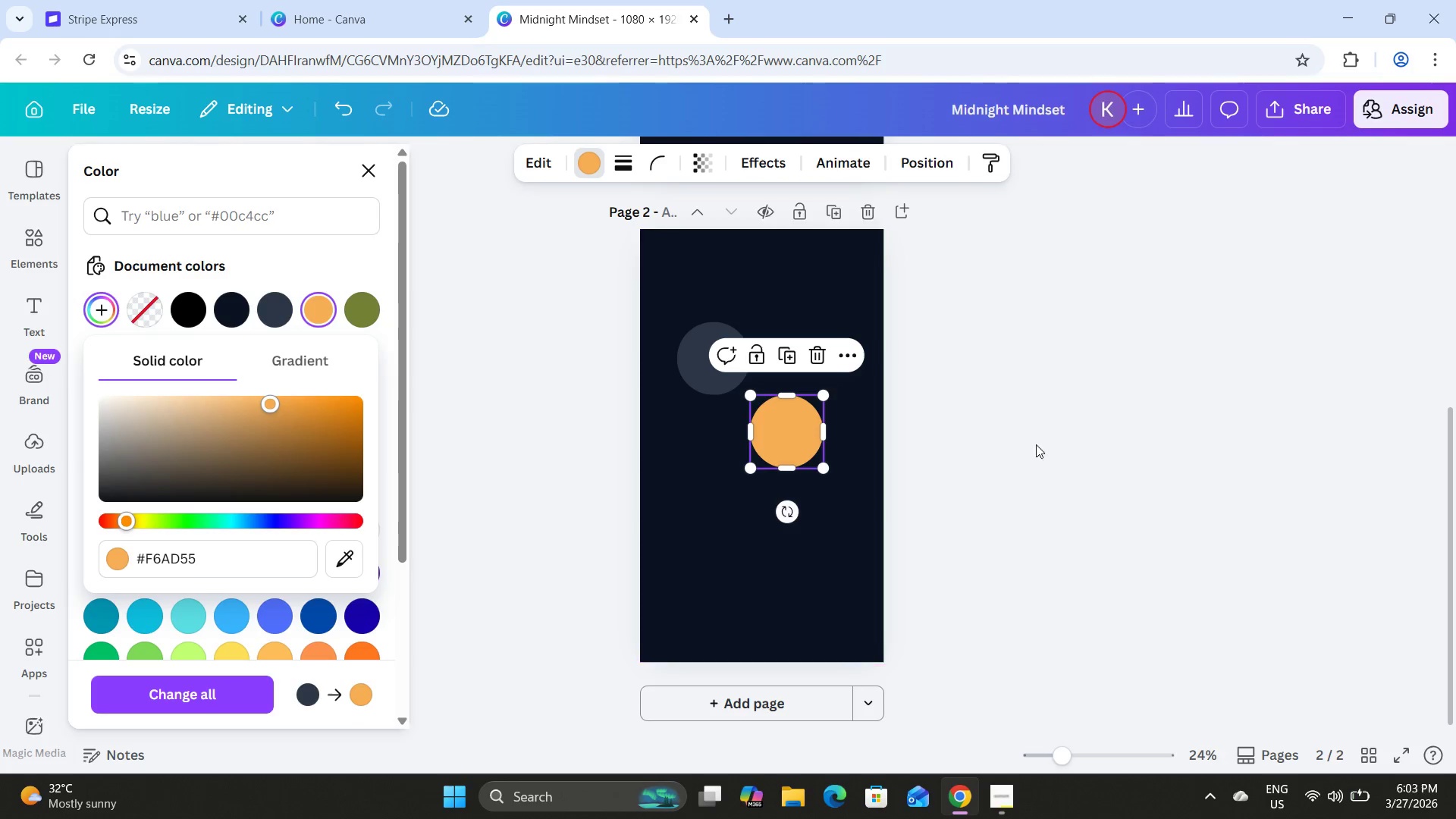 
left_click([1147, 417])
 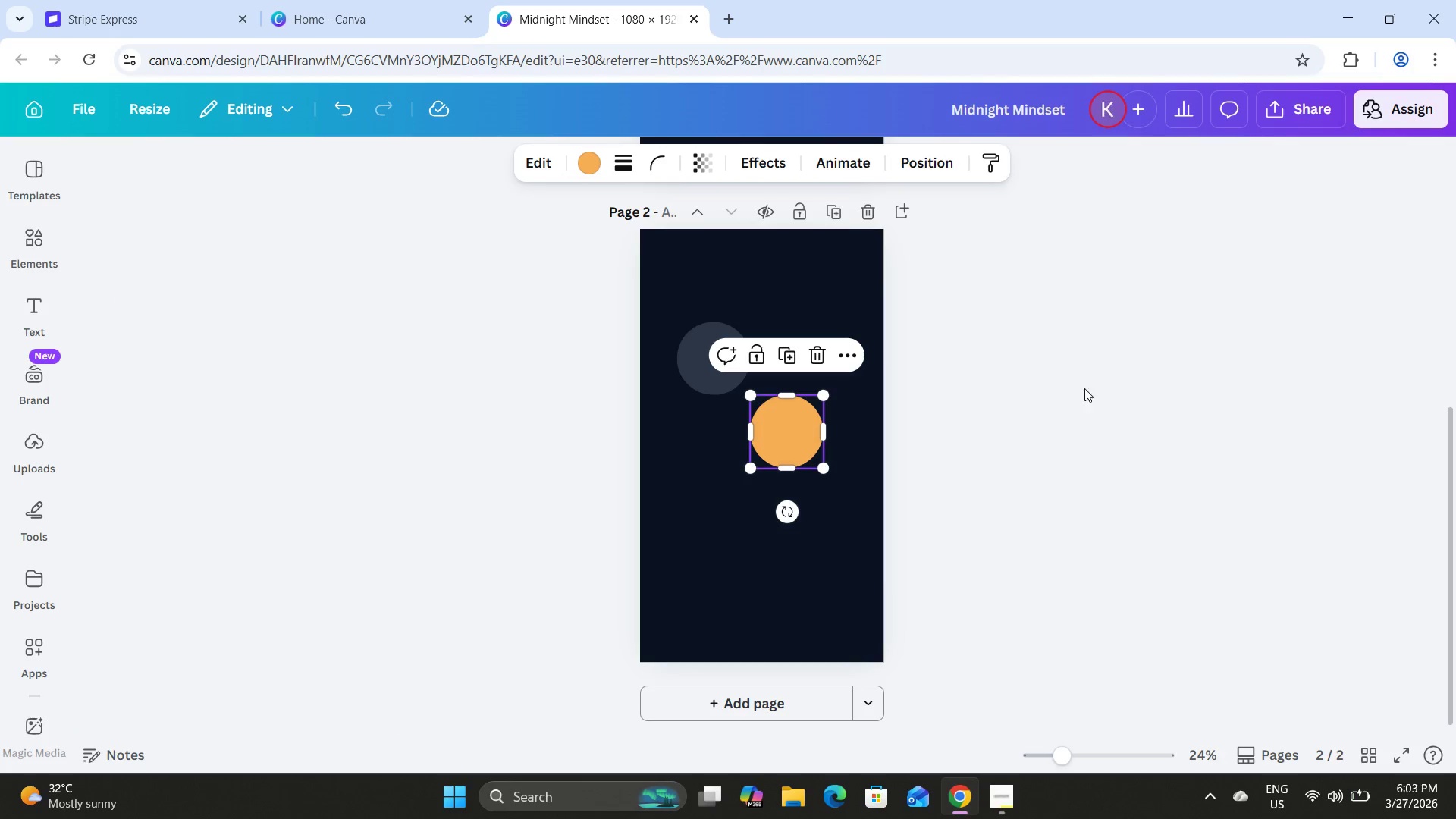 
left_click([1087, 368])
 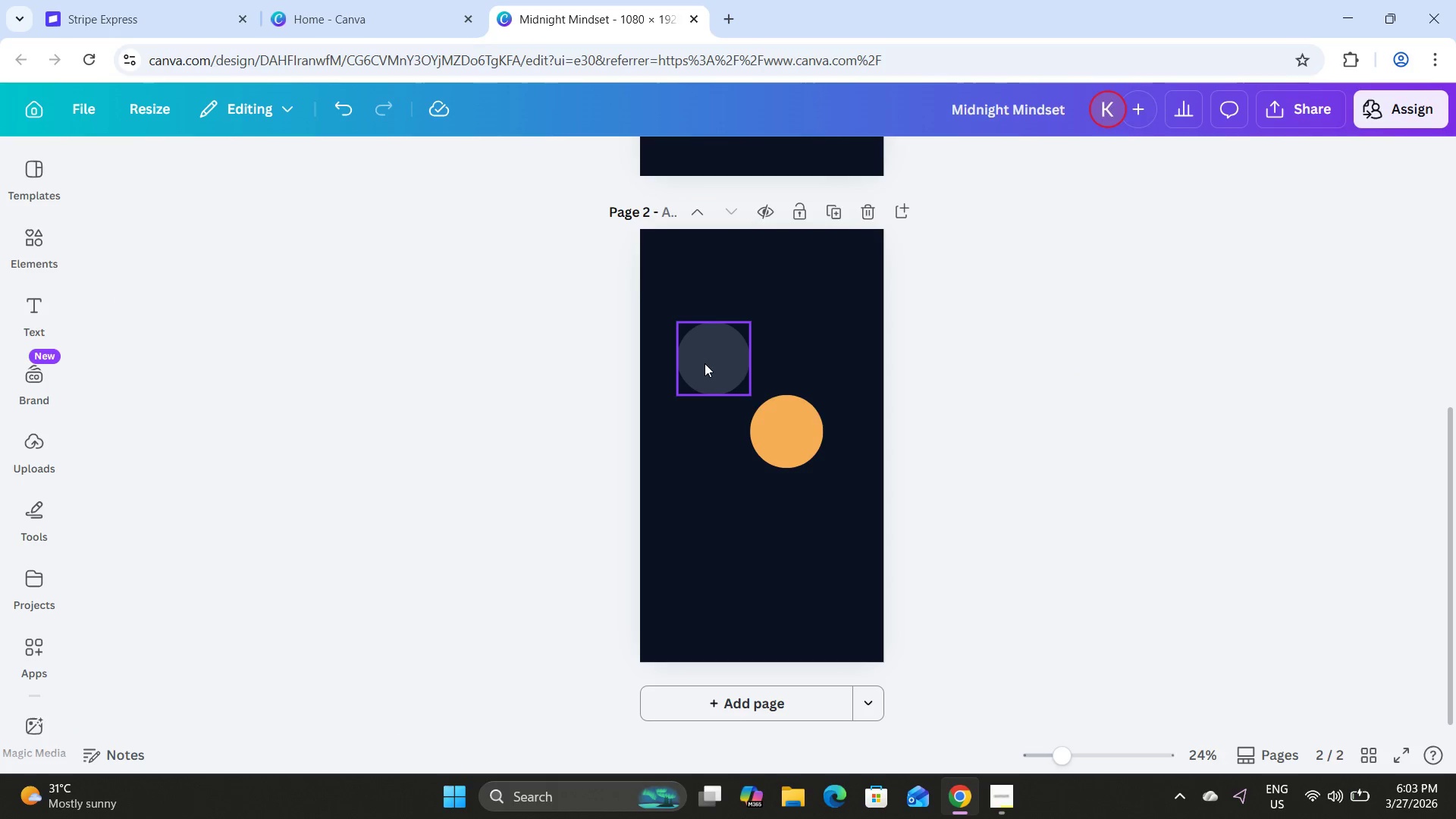 
left_click([705, 362])
 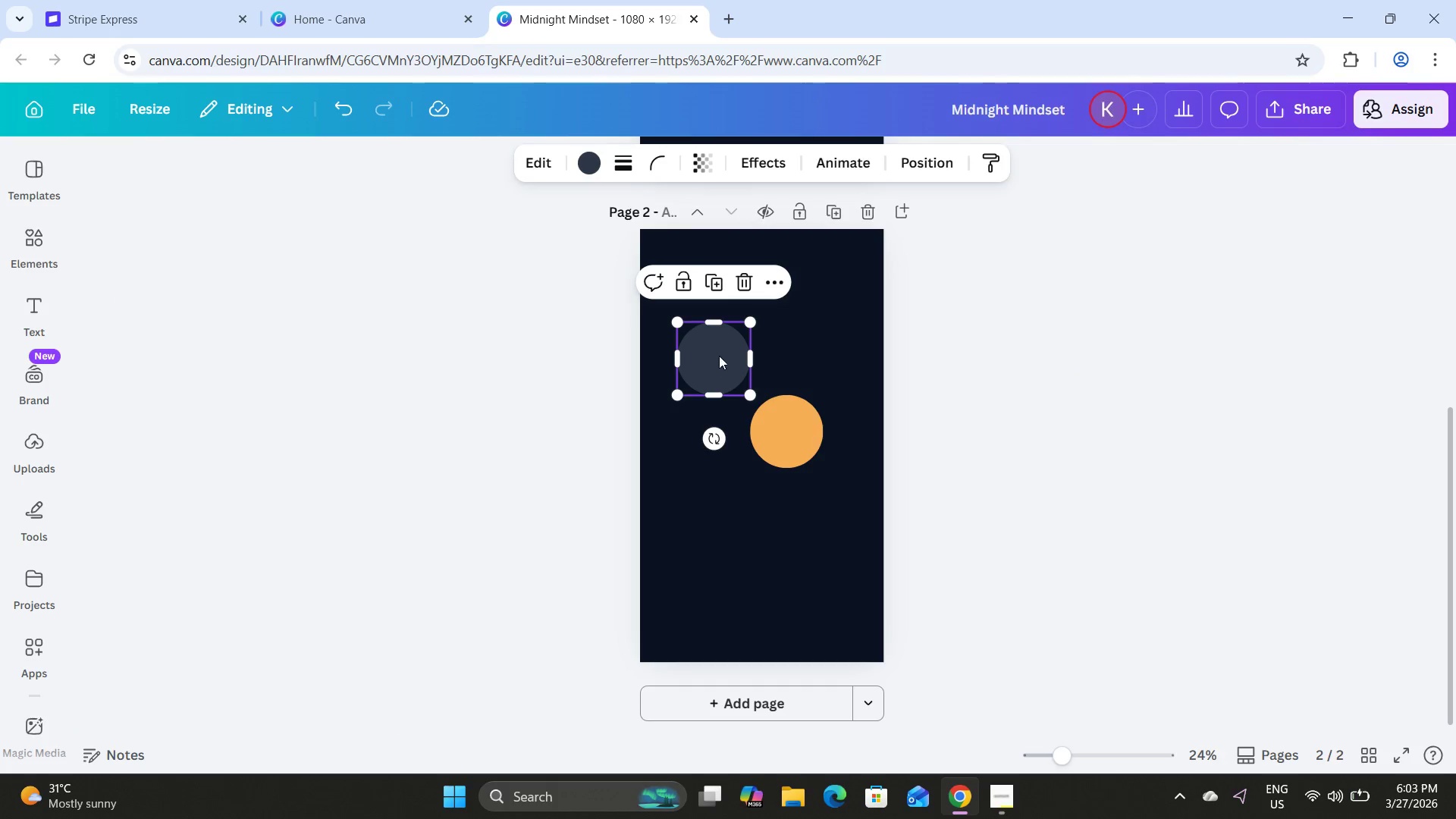 
left_click_drag(start_coordinate=[717, 355], to_coordinate=[729, 354])
 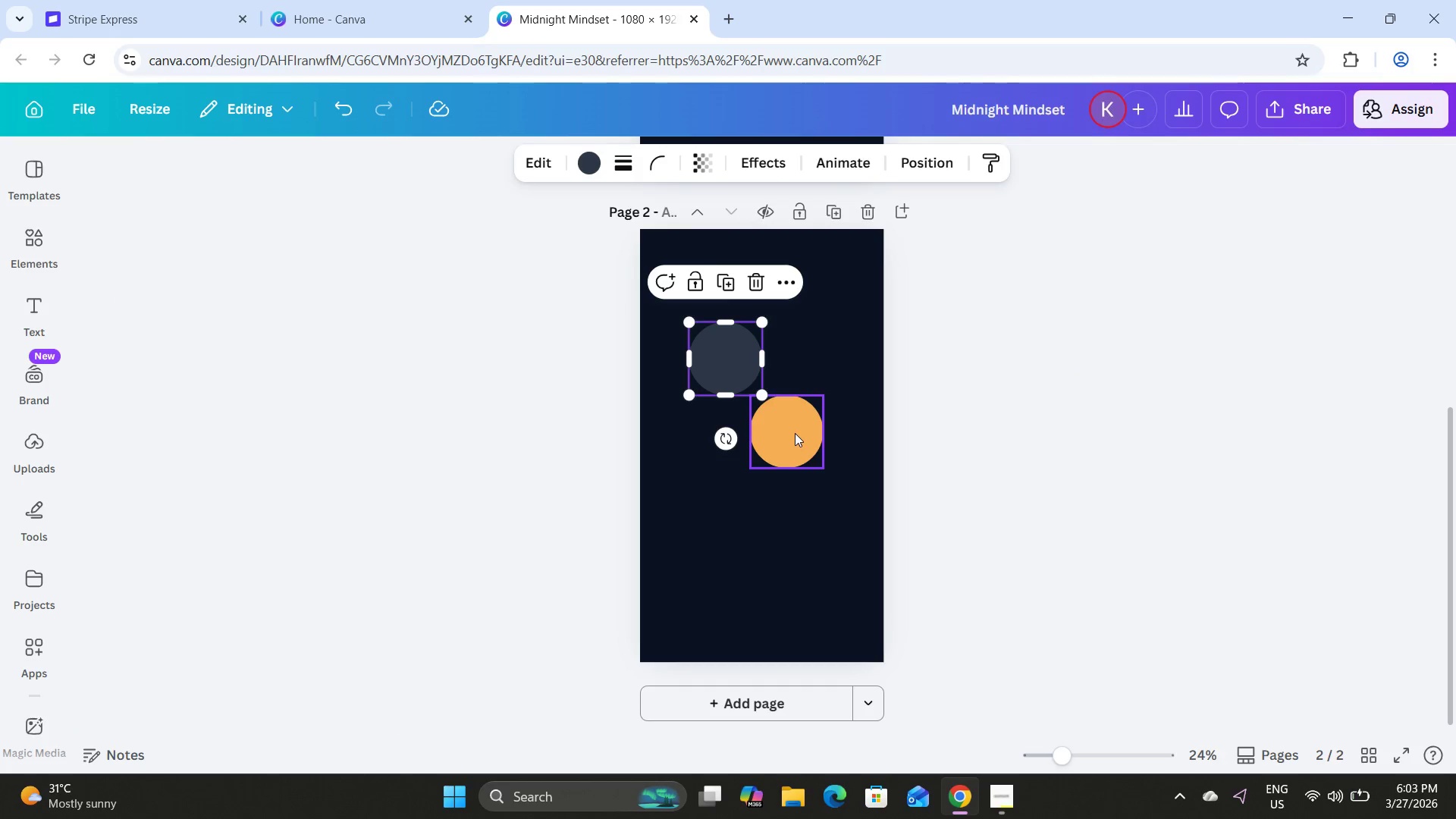 
left_click_drag(start_coordinate=[795, 433], to_coordinate=[805, 485])
 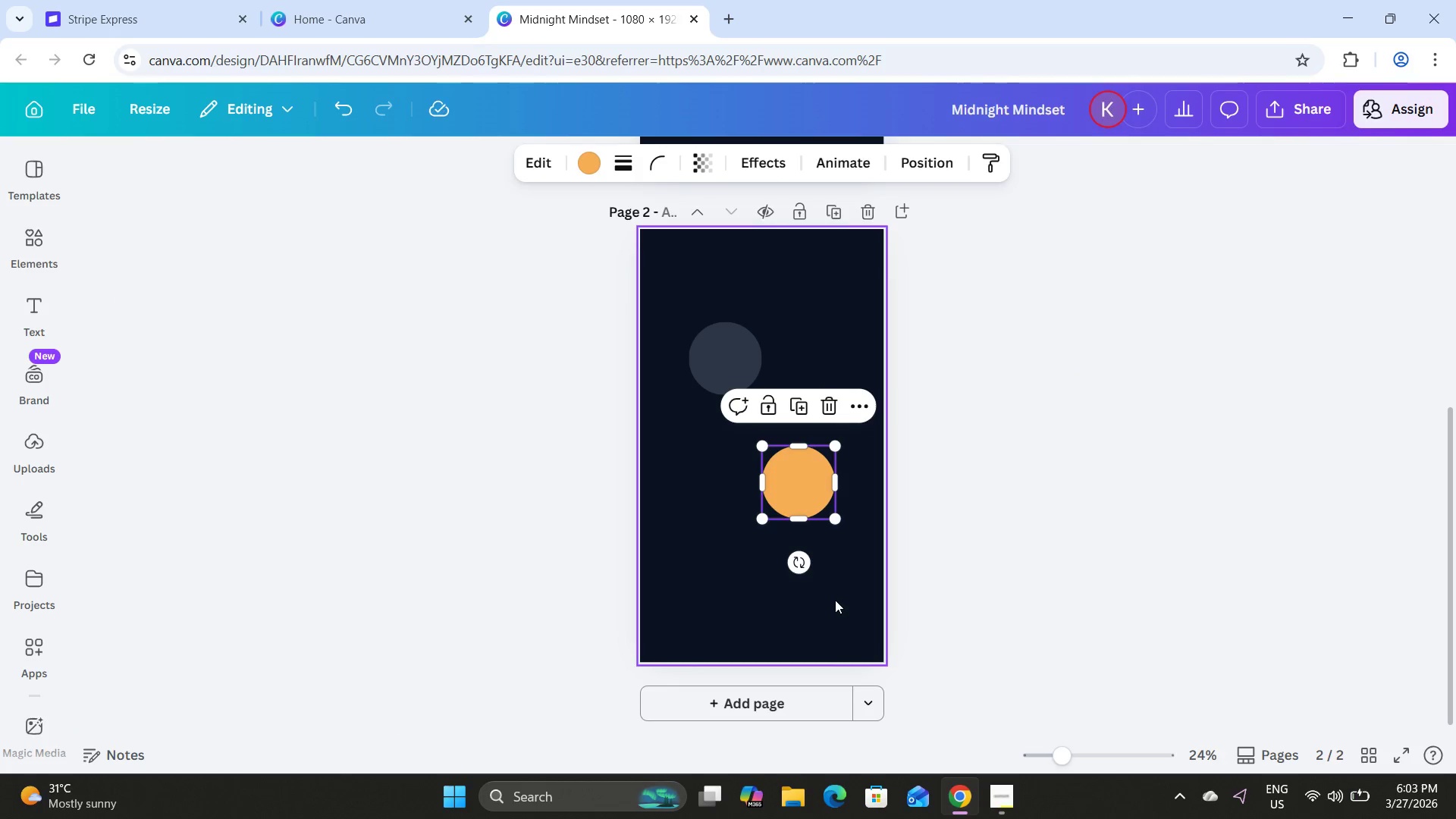 
left_click_drag(start_coordinate=[835, 601], to_coordinate=[717, 330])
 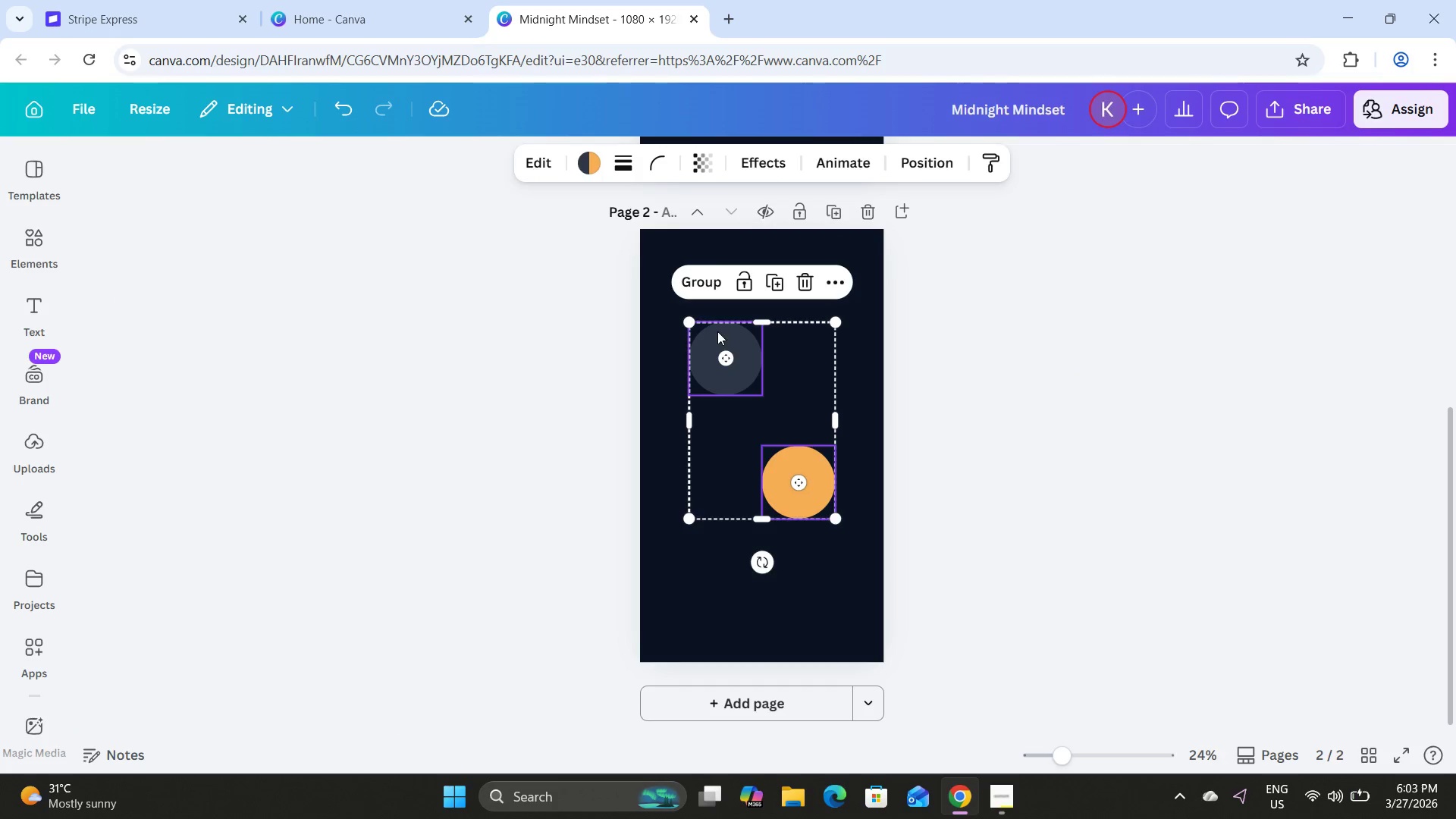 
left_click_drag(start_coordinate=[717, 331], to_coordinate=[718, 356])
 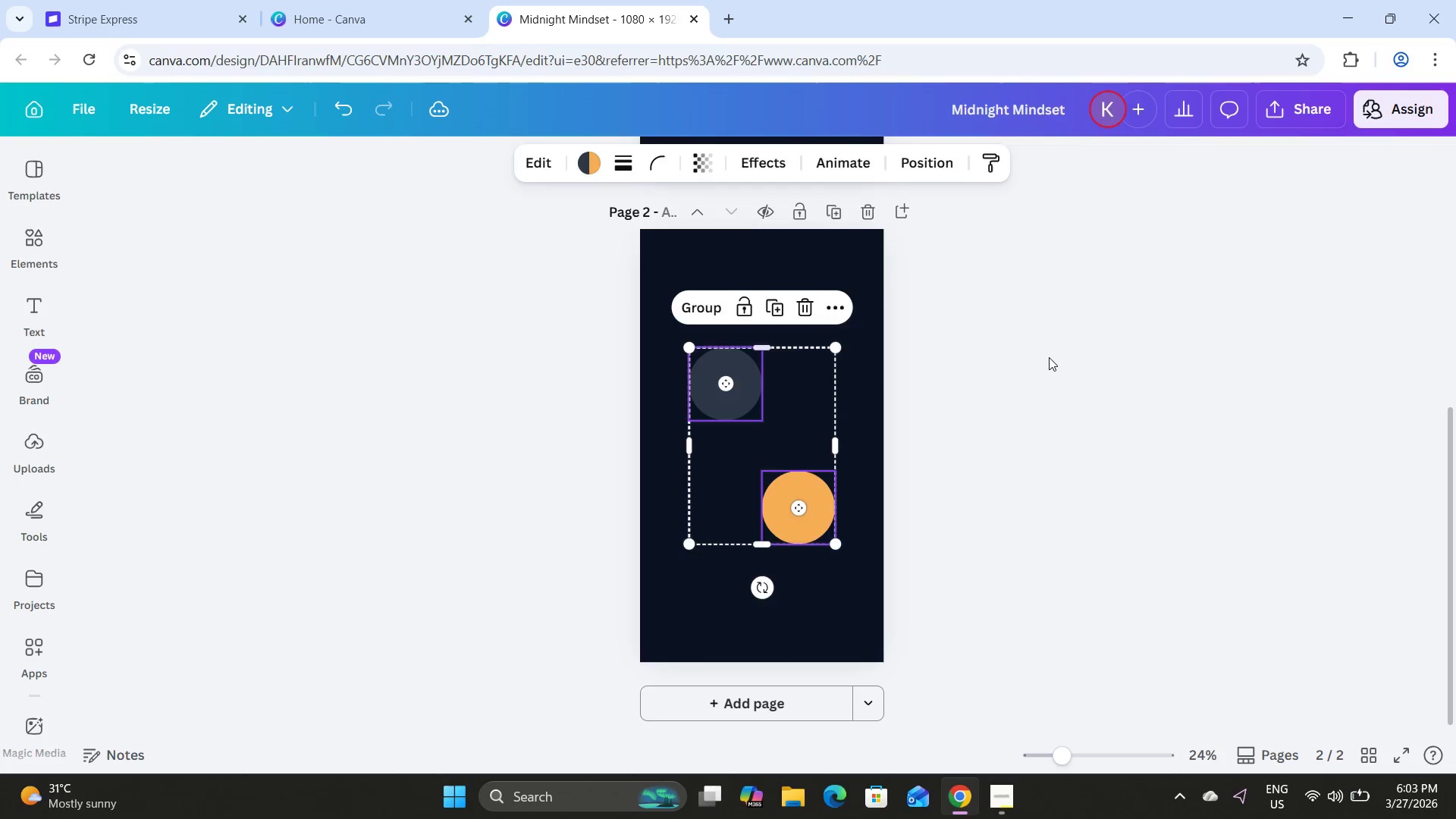 
left_click([1049, 357])
 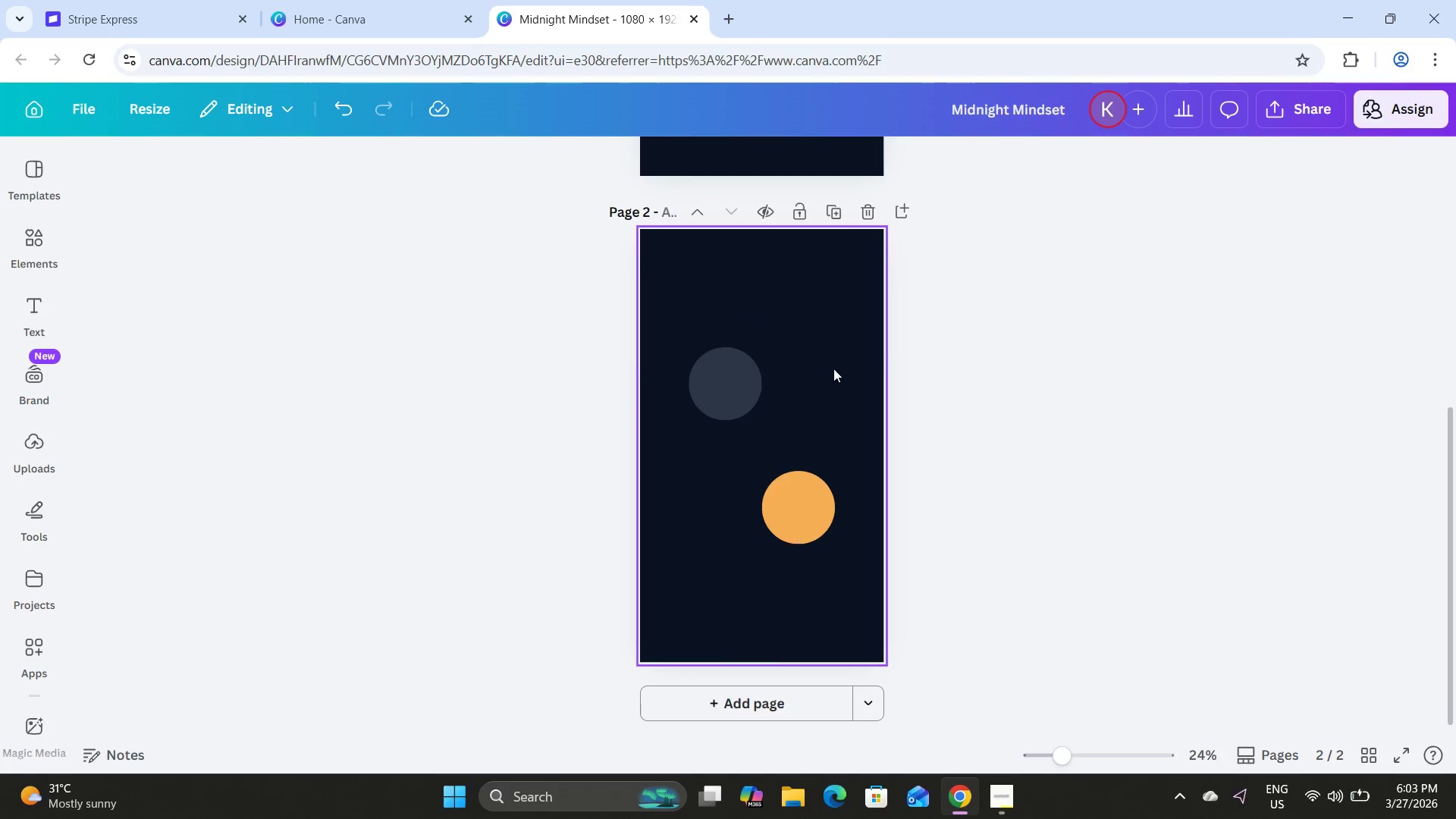 
scroll: coordinate [865, 368], scroll_direction: up, amount: 17.0
 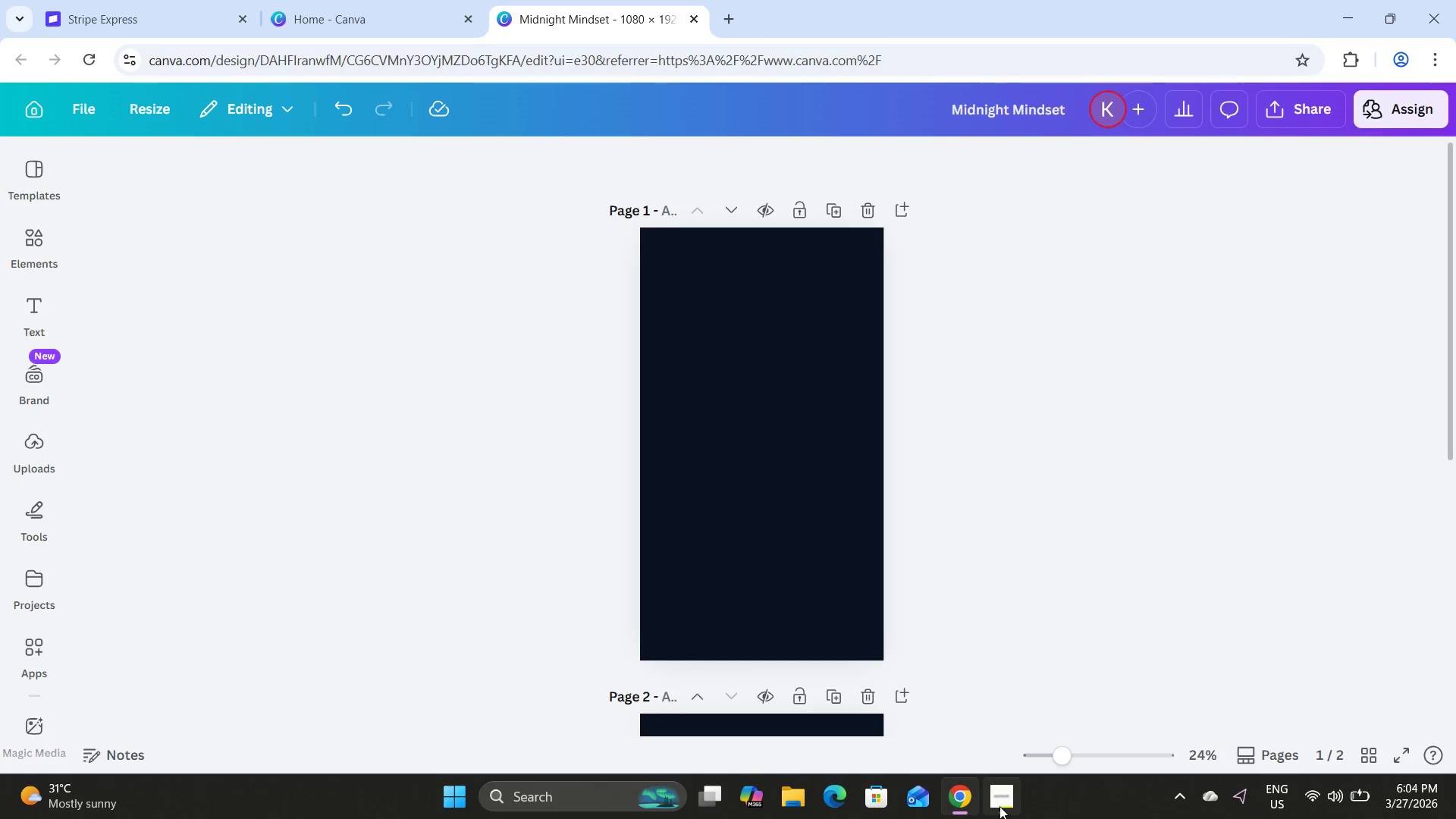 
left_click([1001, 803])